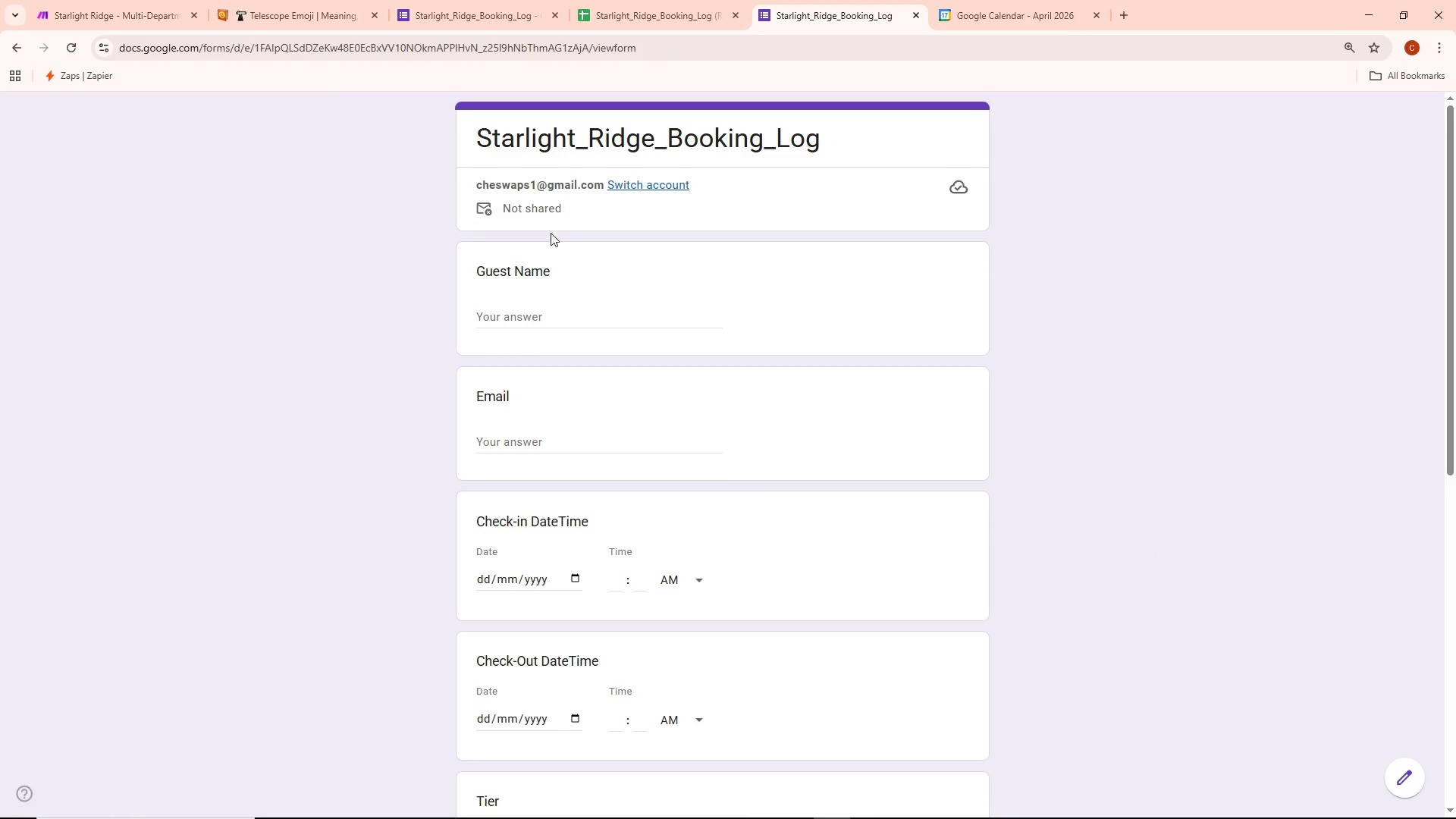 
left_click([536, 309])
 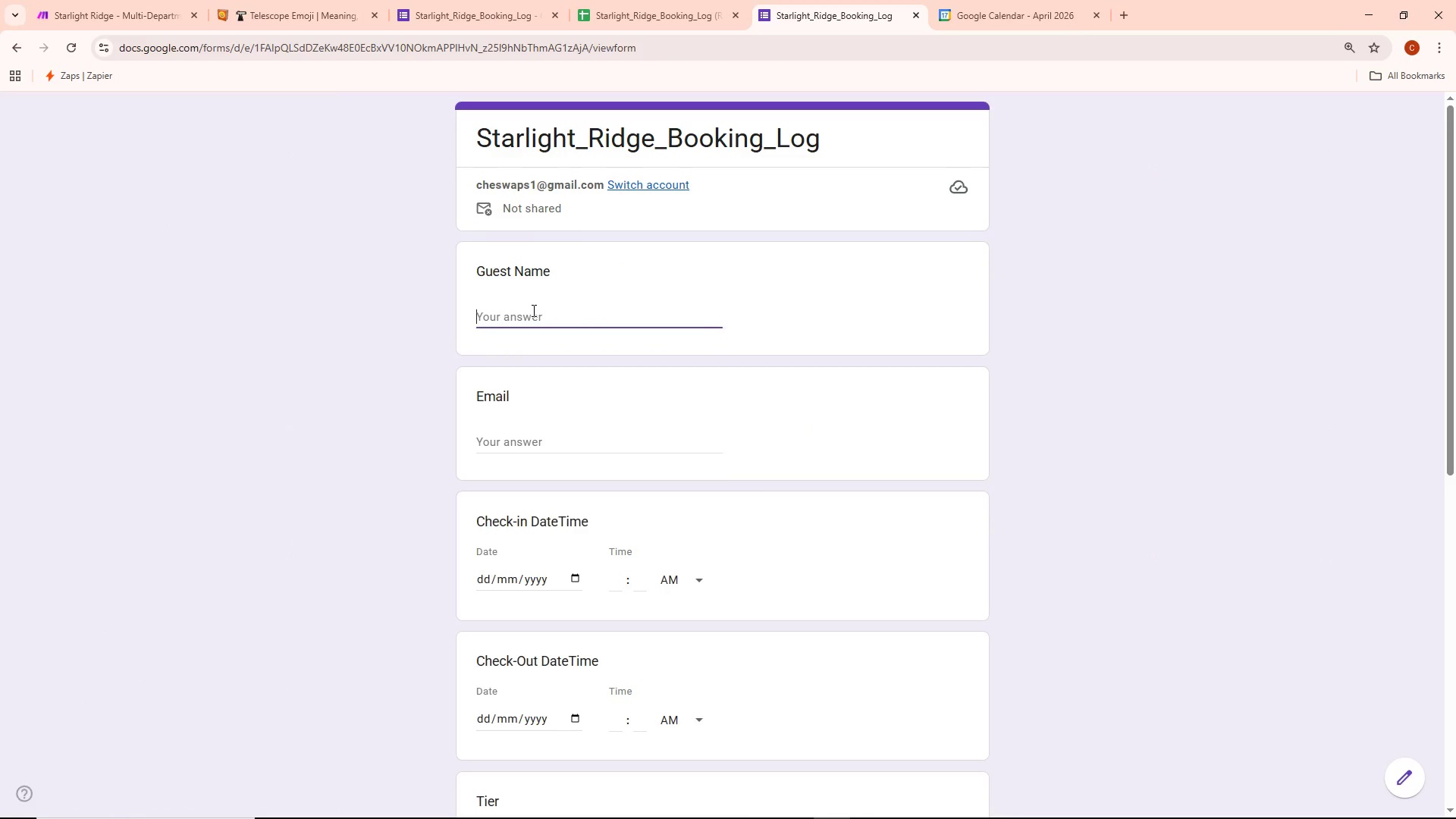 
type(Noah Williams)
 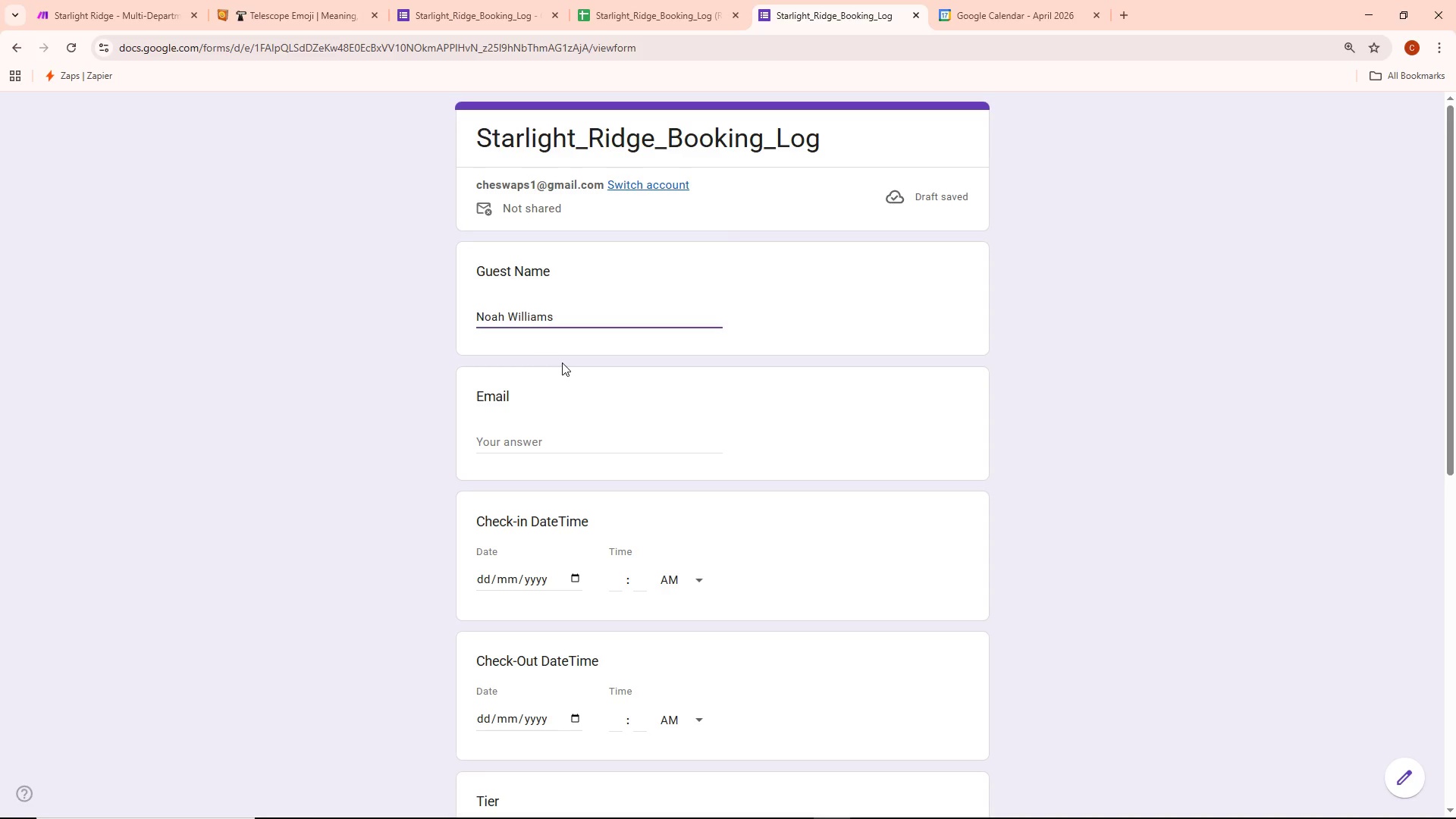 
left_click([526, 444])
 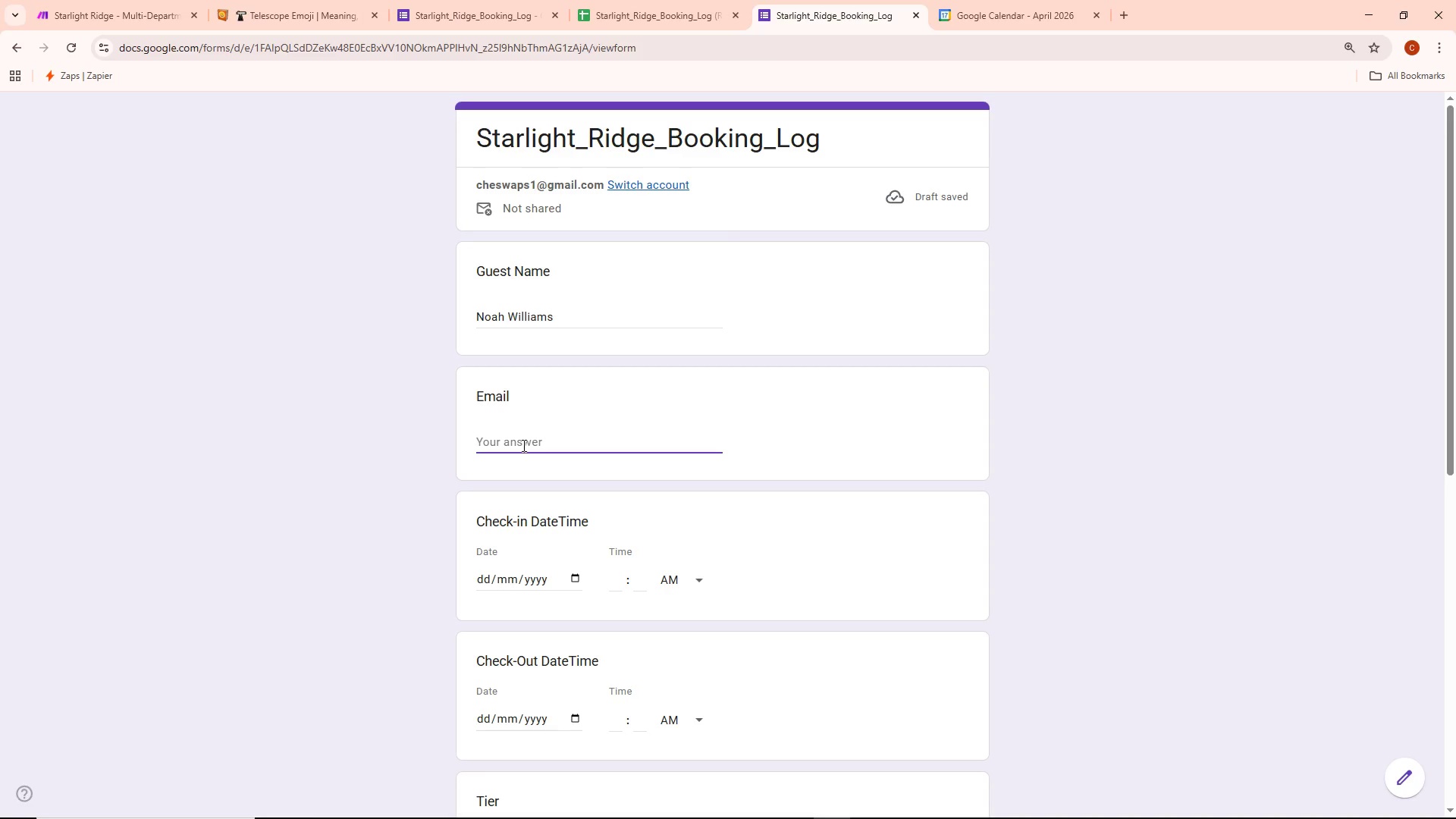 
type(noah.w@email.com)
 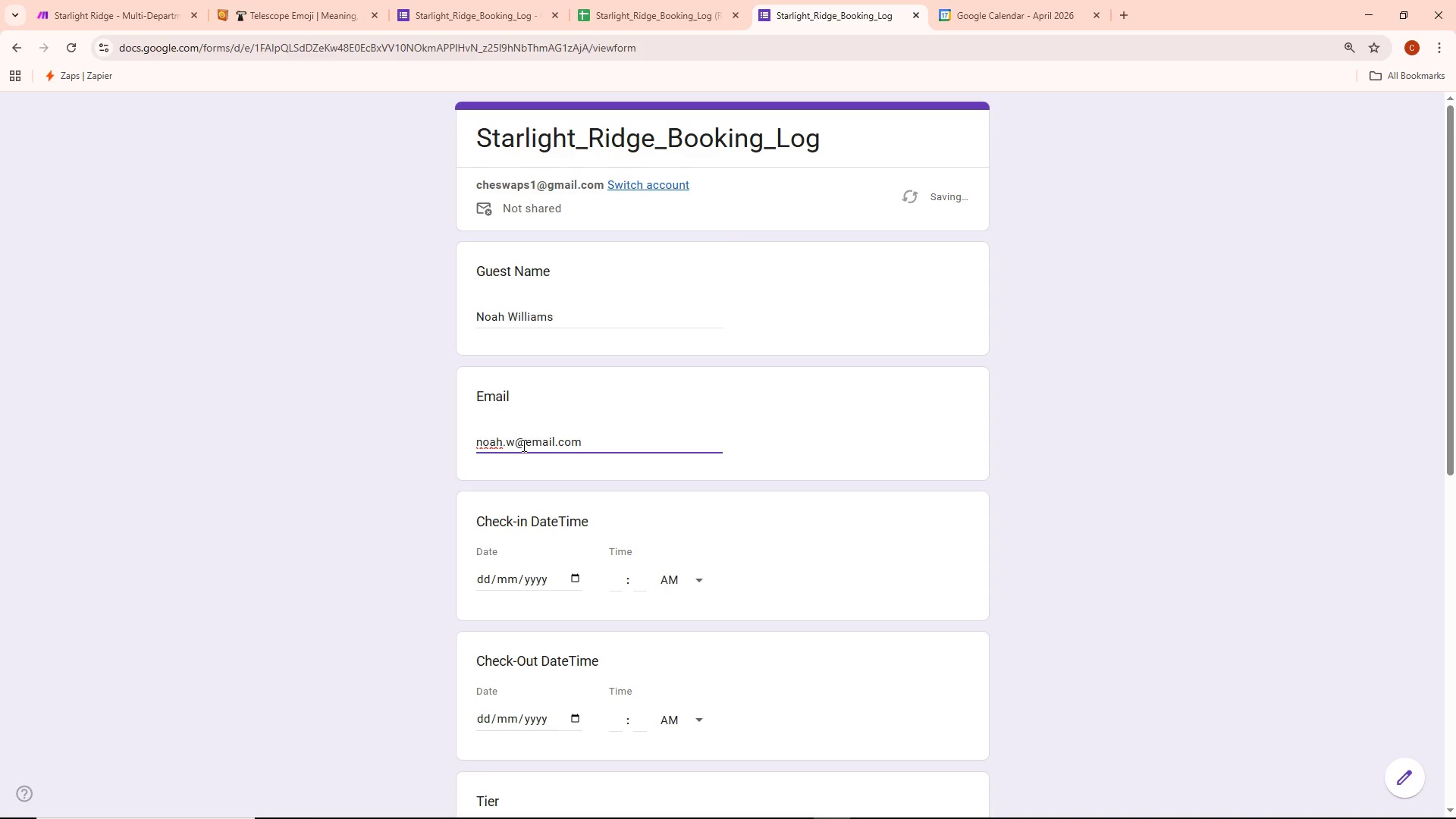 
scroll: coordinate [672, 449], scroll_direction: down, amount: 3.0
 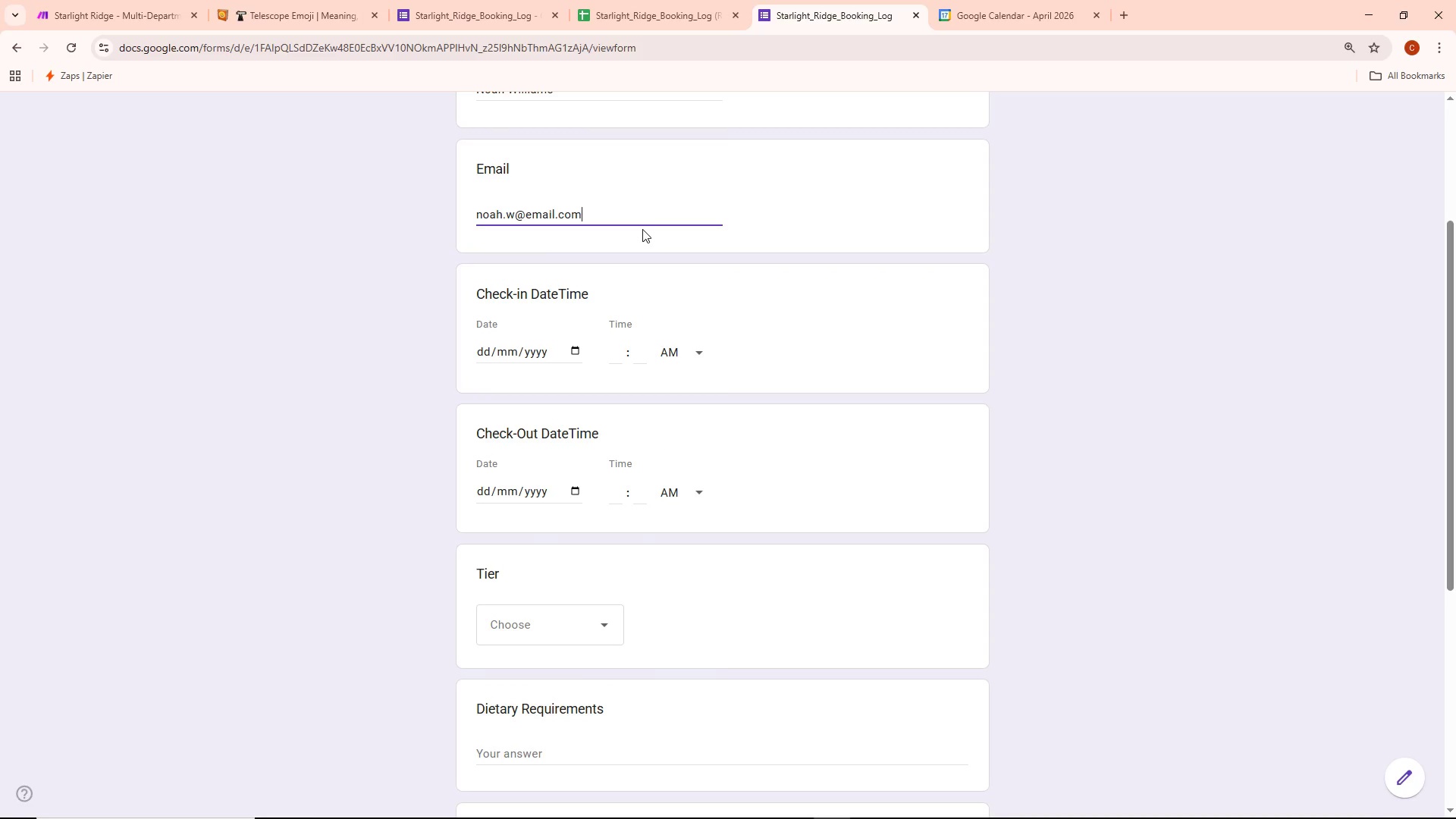 
wait(5.96)
 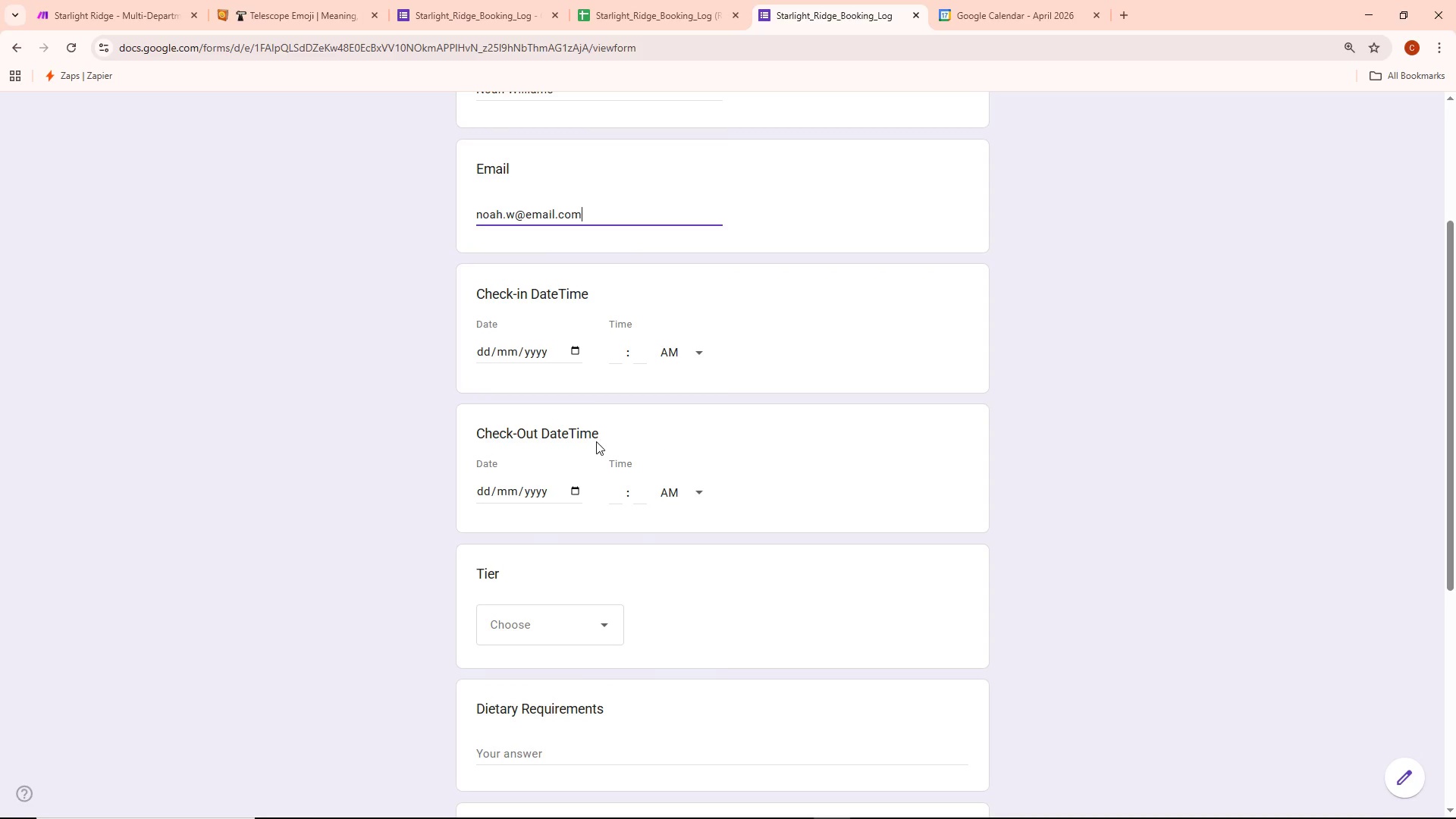 
mouse_move([988, 15])
 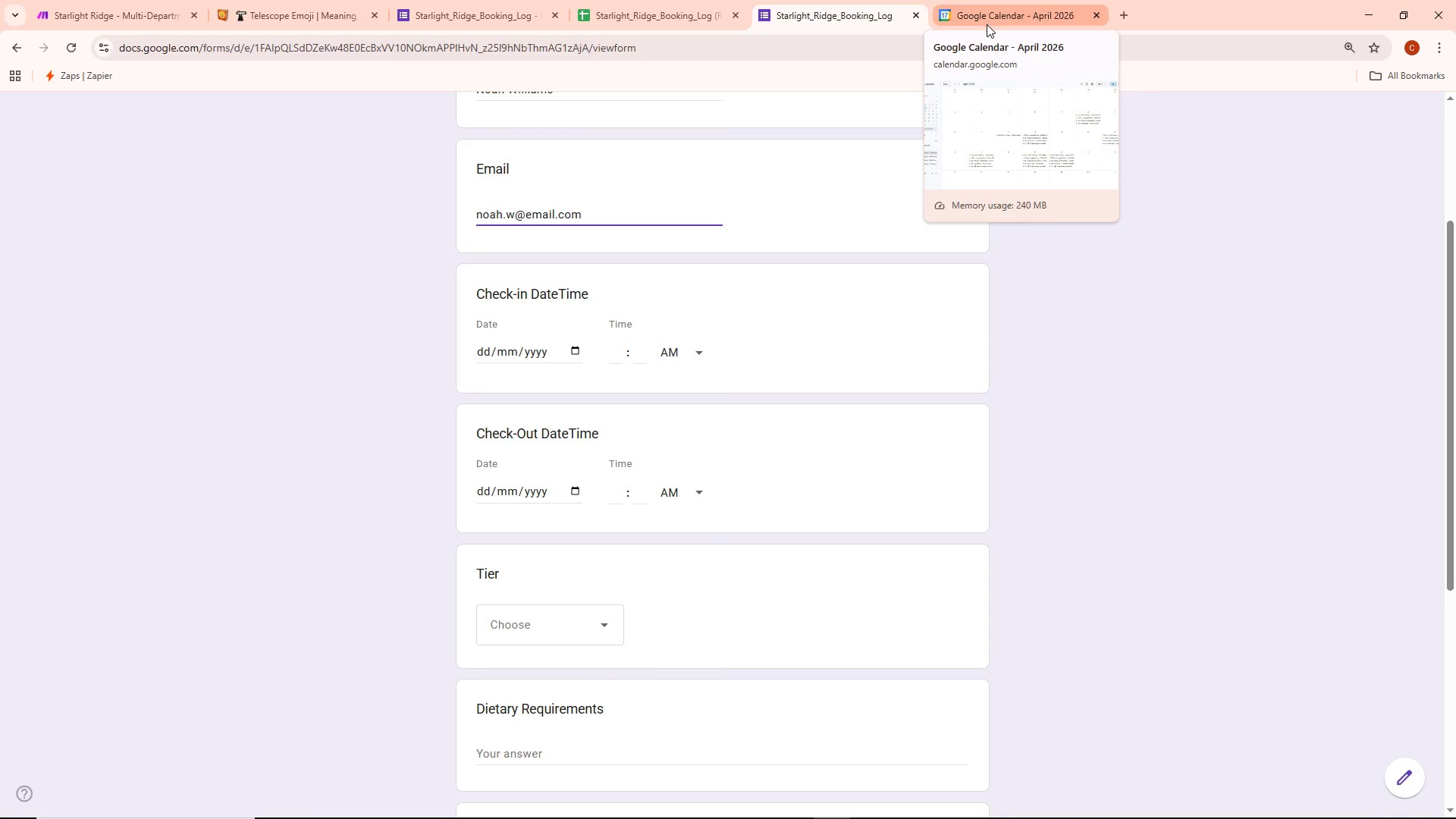 
key(Alt+AltLeft)
 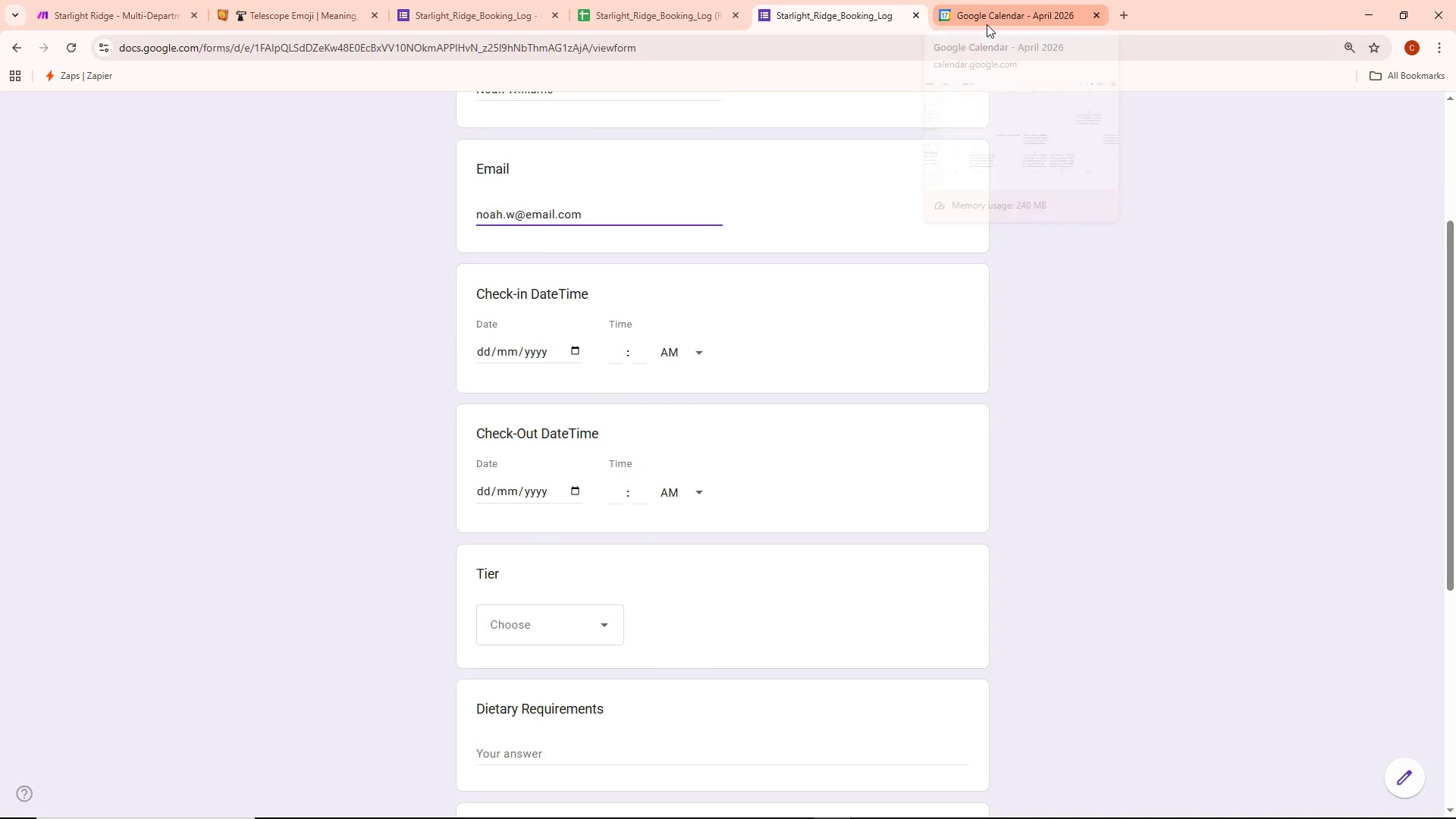 
key(Alt+Tab)